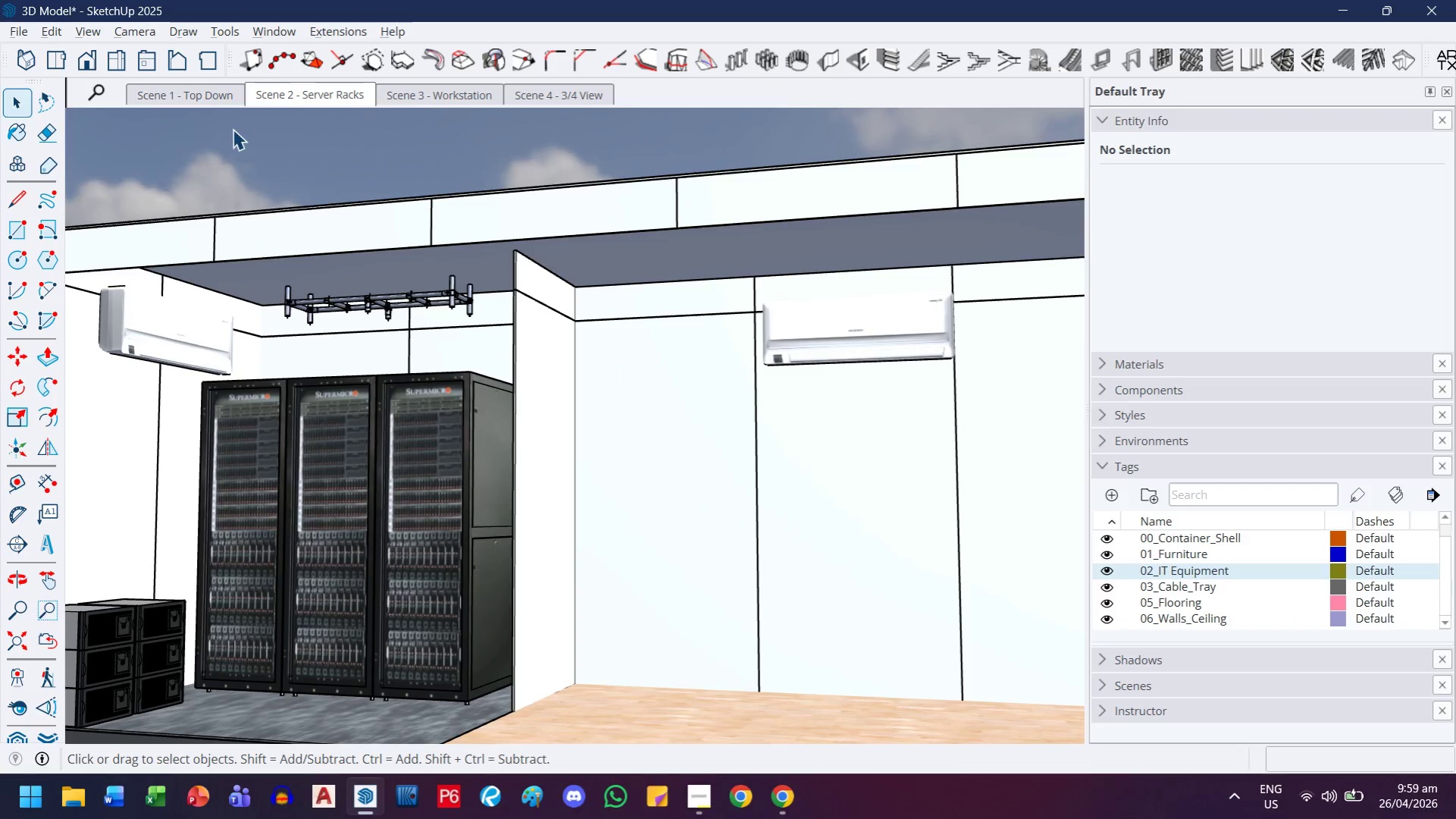 
double_click([199, 104])
 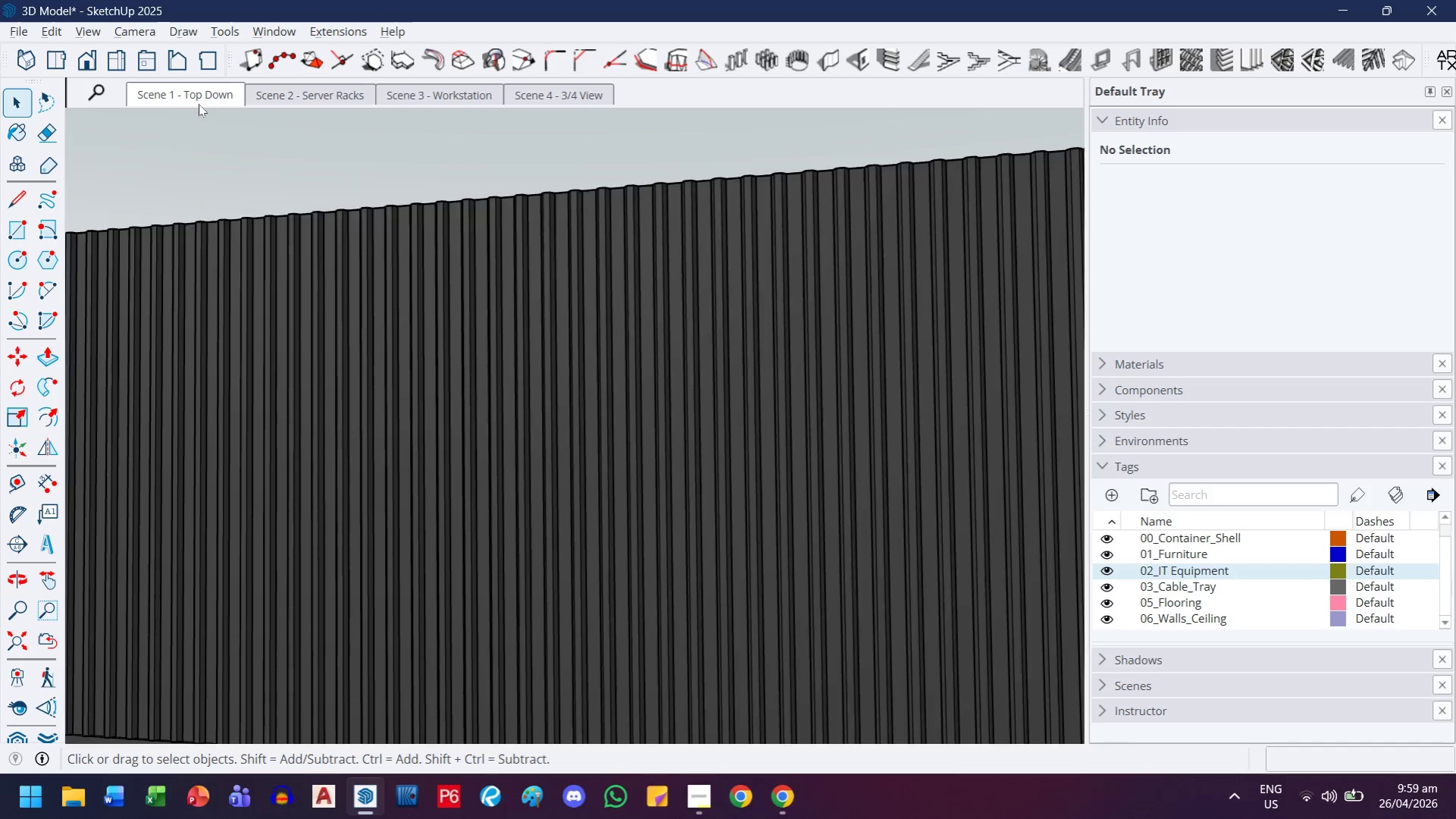 
triple_click([199, 104])
 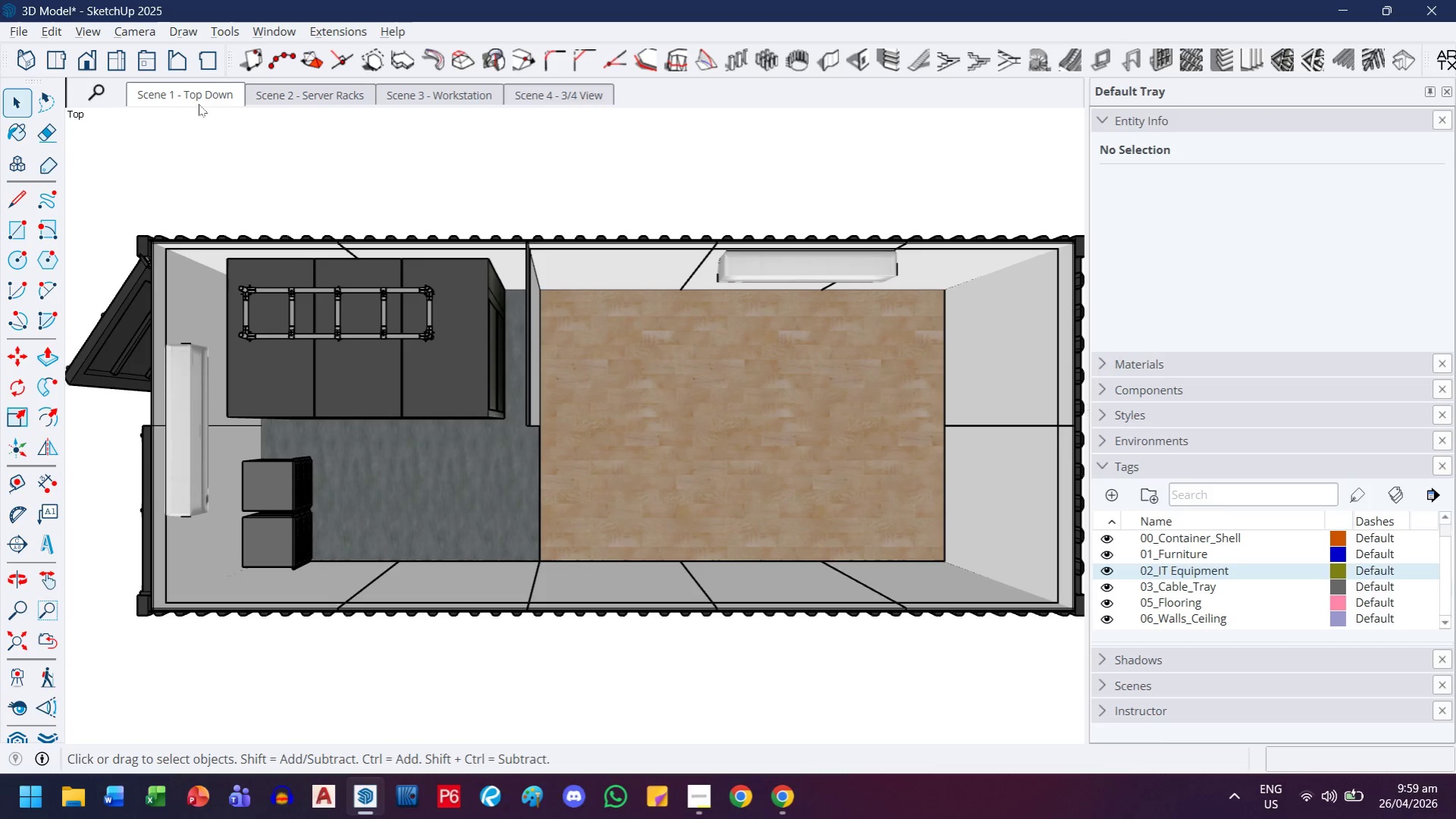 
wait(12.73)
 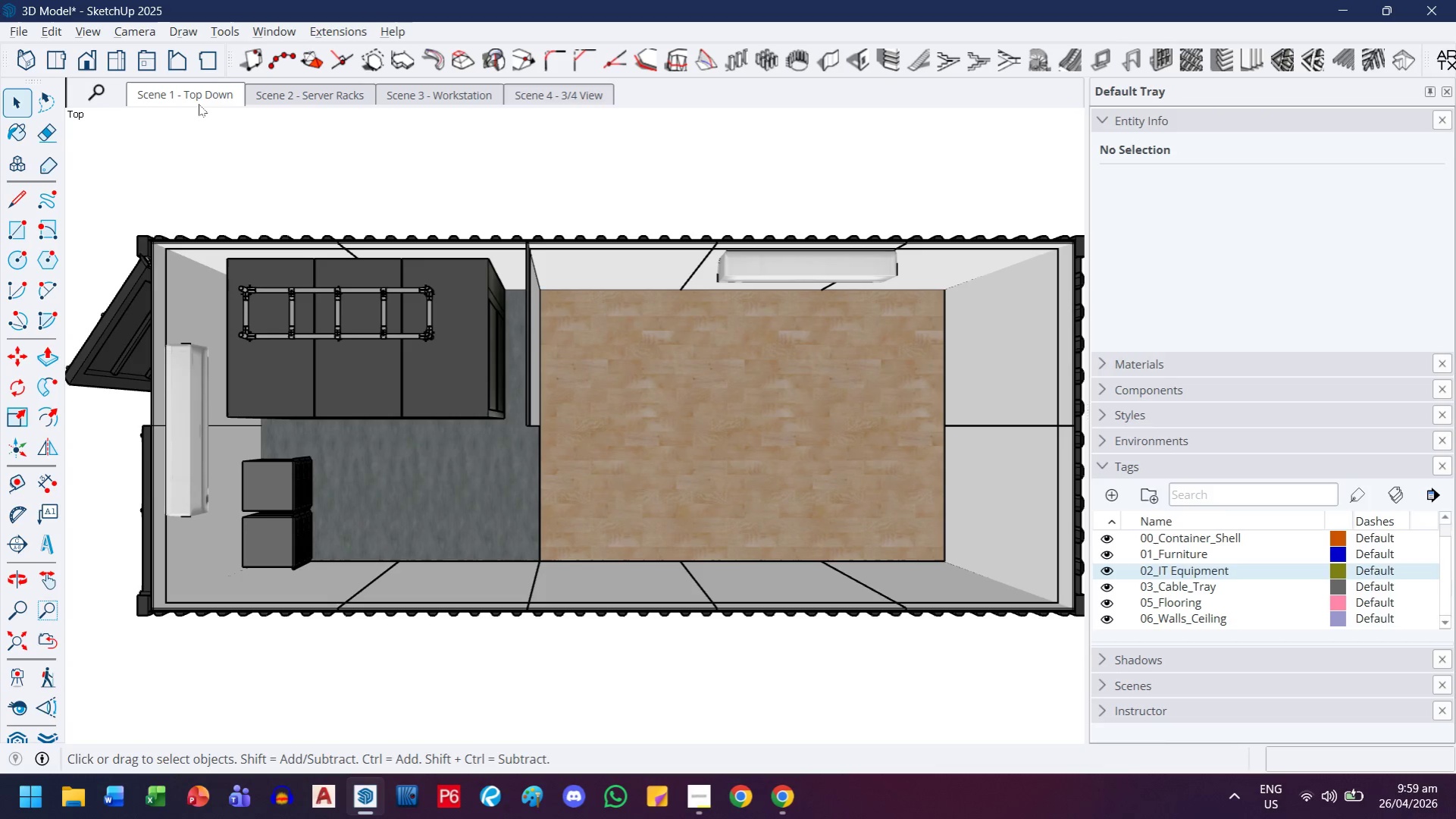 
key(H)
 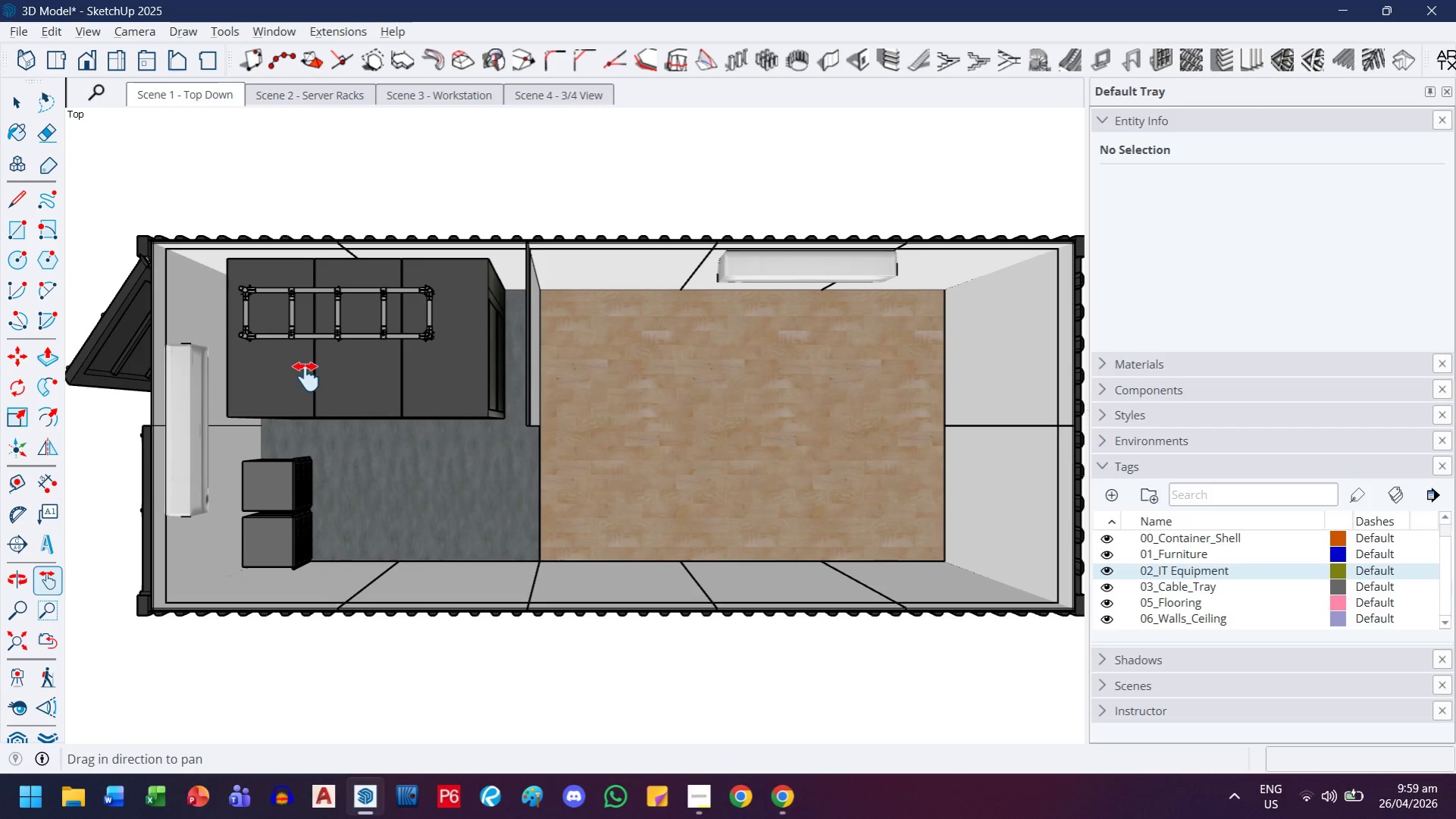 
left_click_drag(start_coordinate=[309, 375], to_coordinate=[566, 435])
 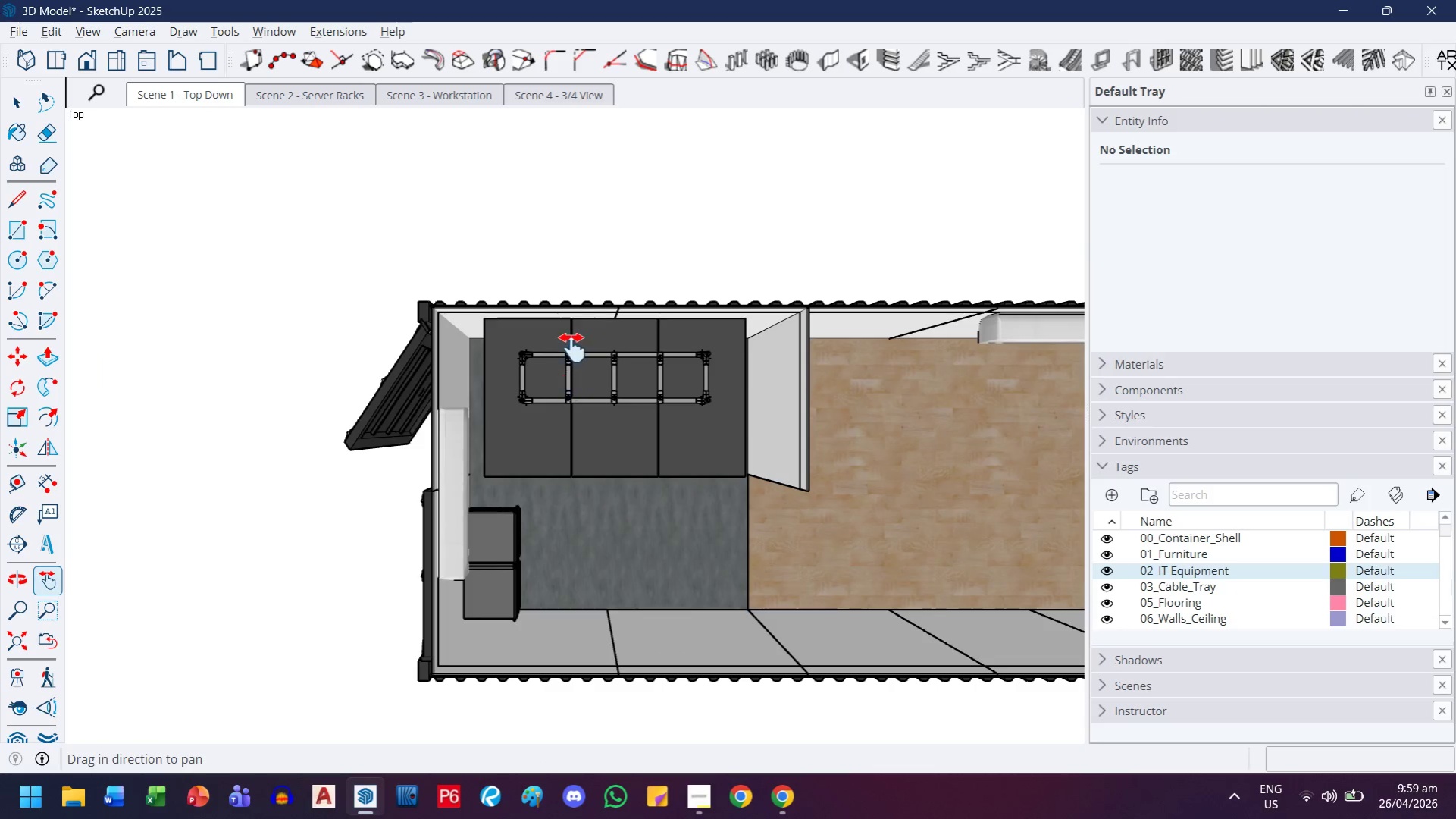 
scroll: coordinate [571, 349], scroll_direction: up, amount: 8.0
 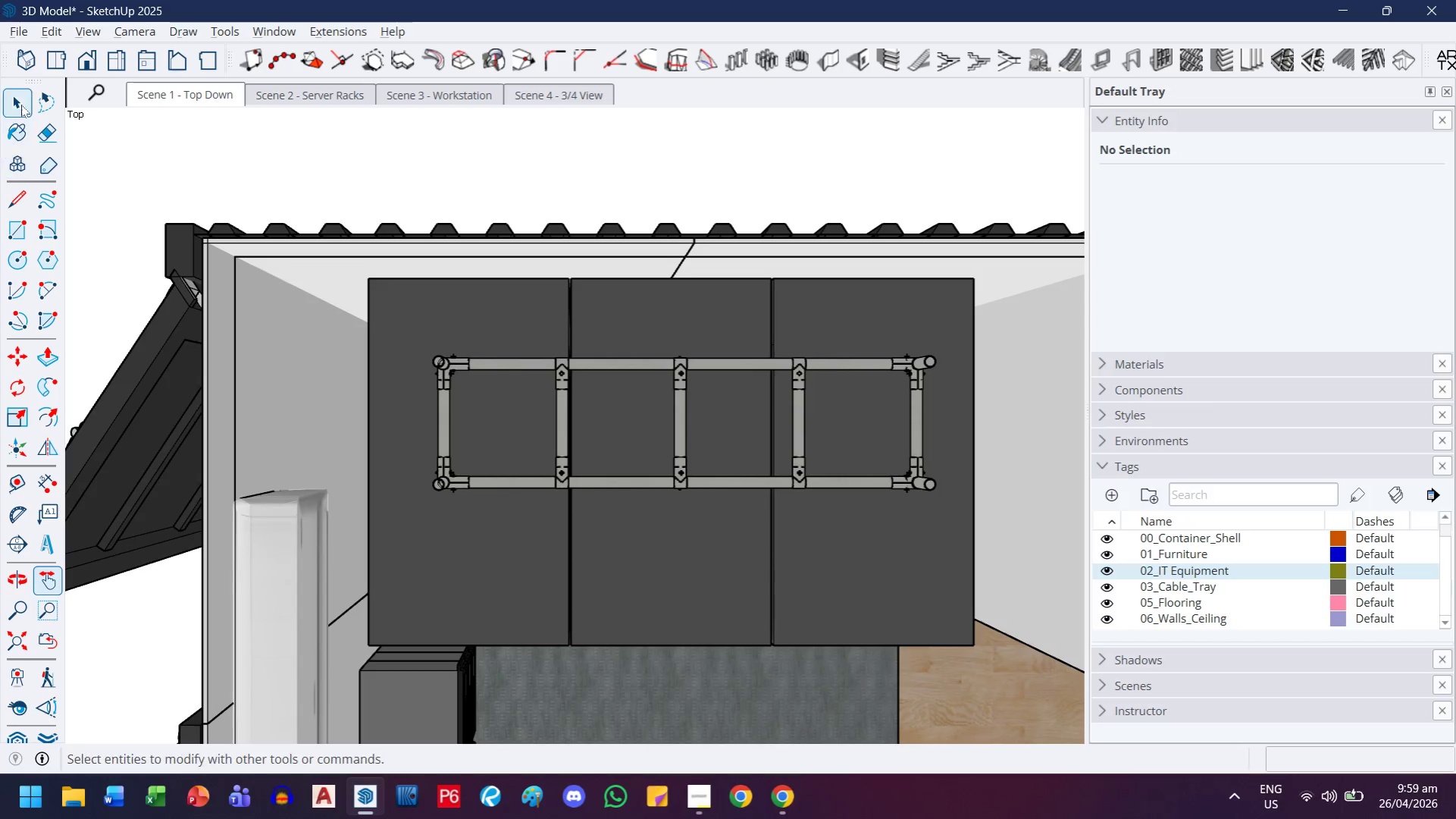 
left_click([21, 105])
 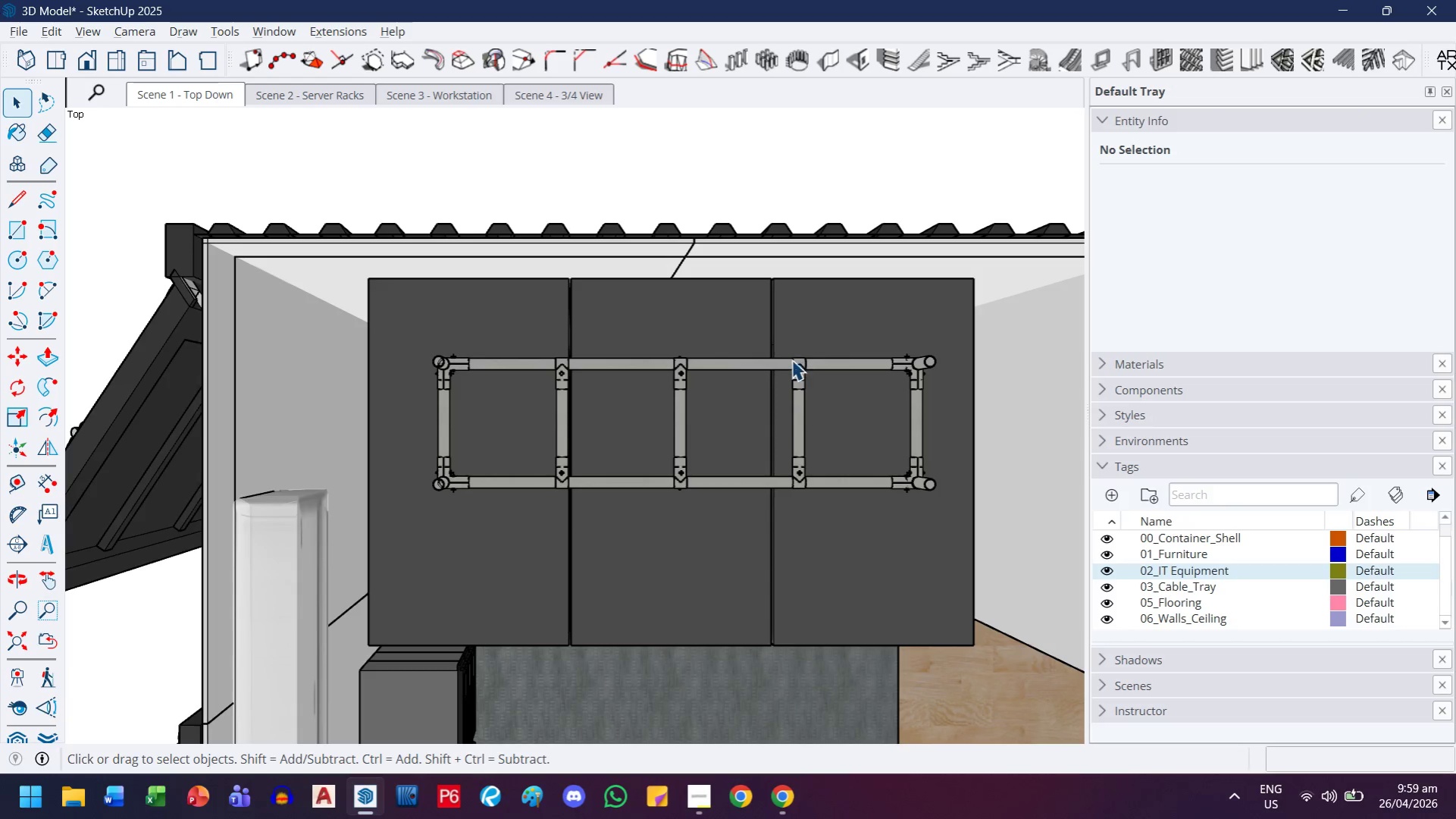 
left_click([806, 373])
 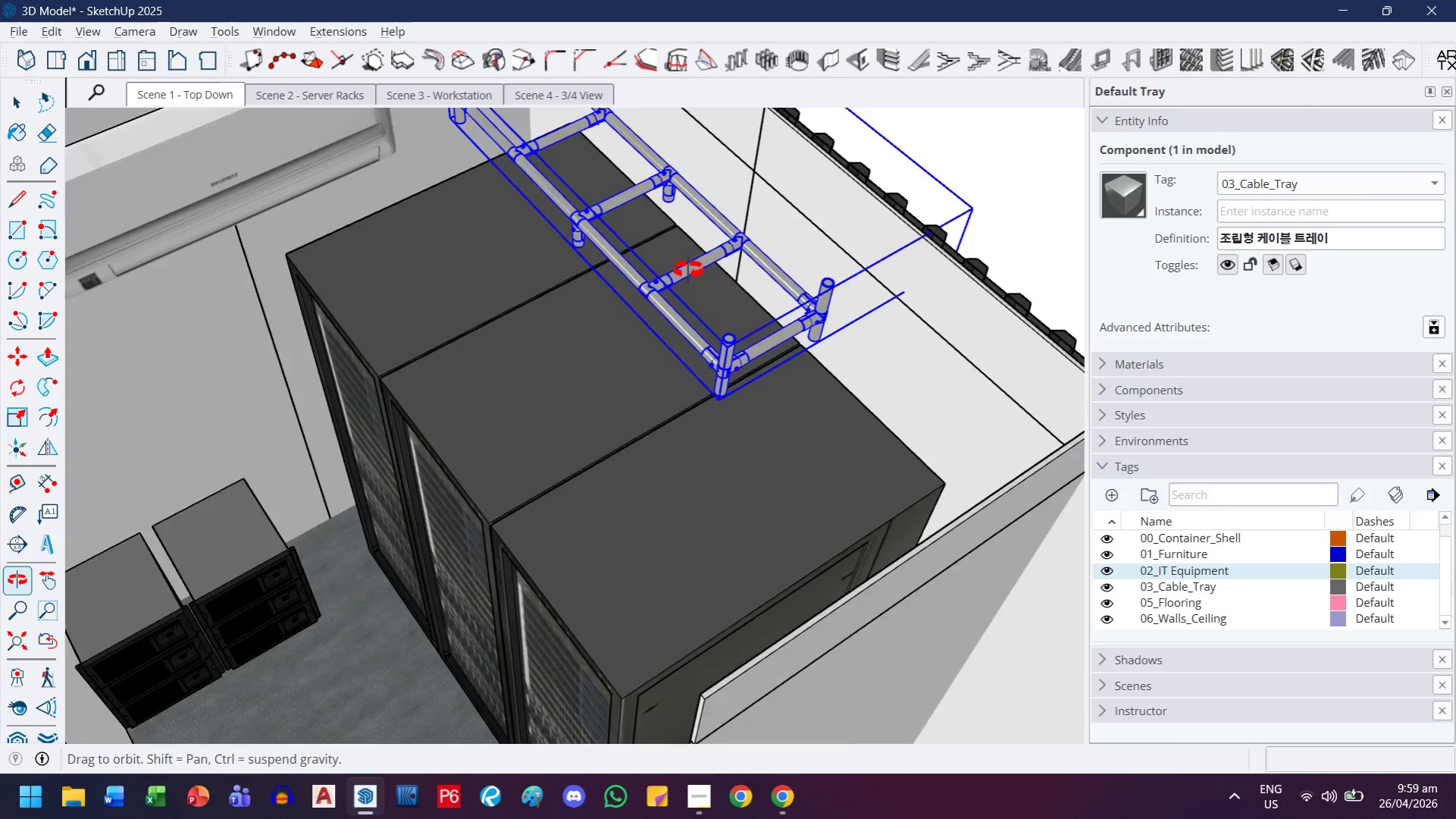 
scroll: coordinate [775, 284], scroll_direction: up, amount: 2.0
 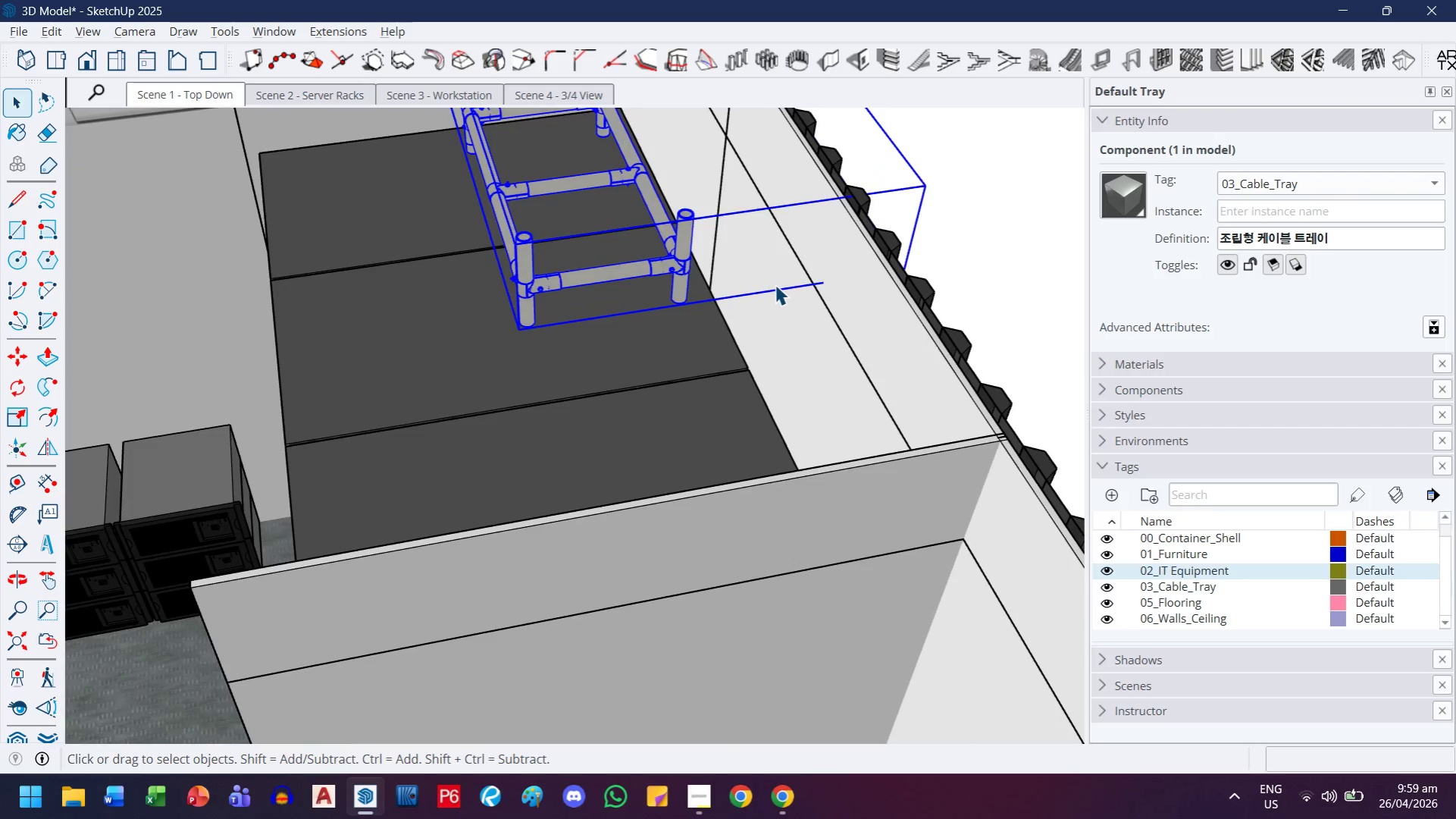 
key(M)
 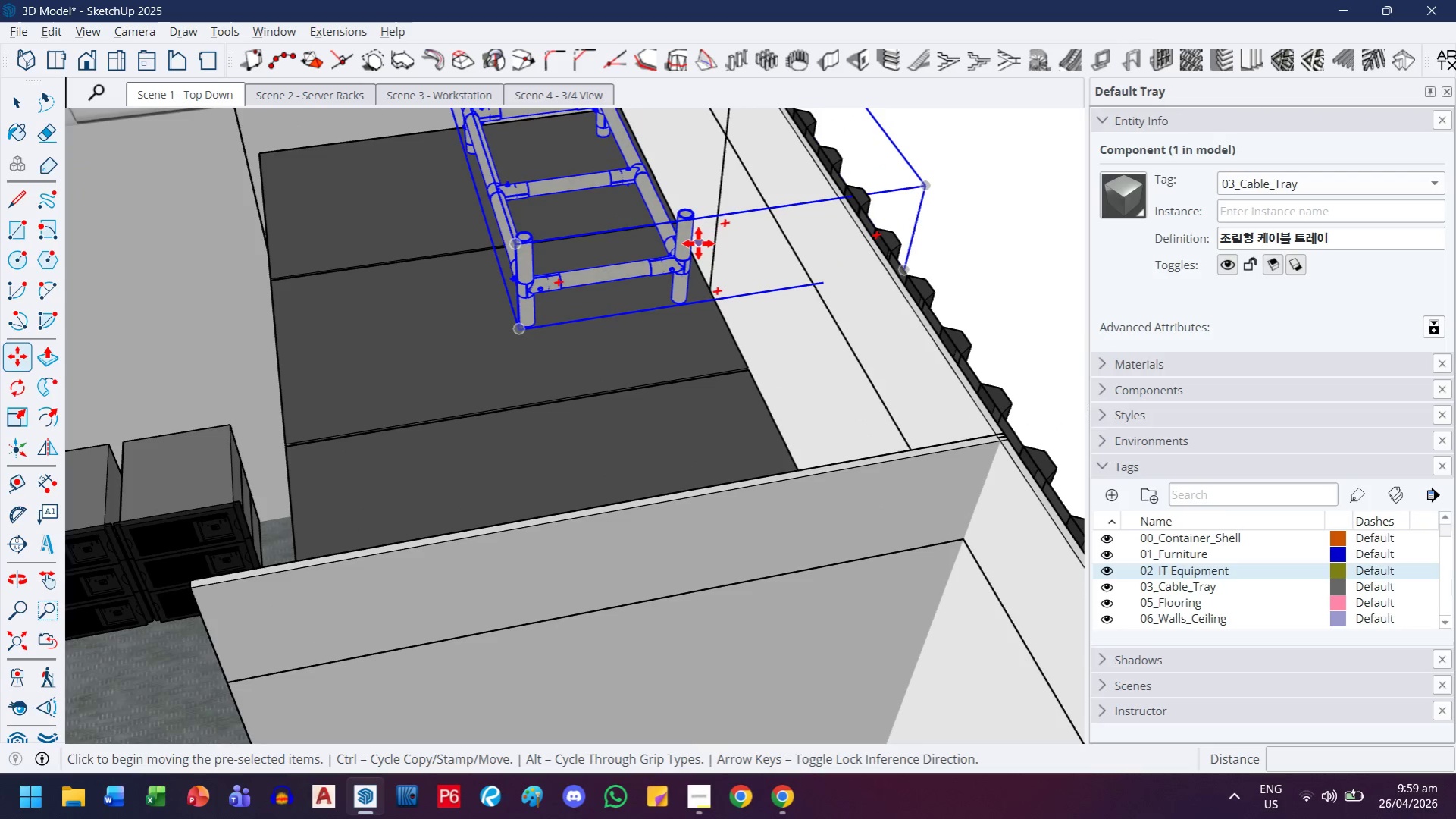 
scroll: coordinate [687, 264], scroll_direction: up, amount: 5.0
 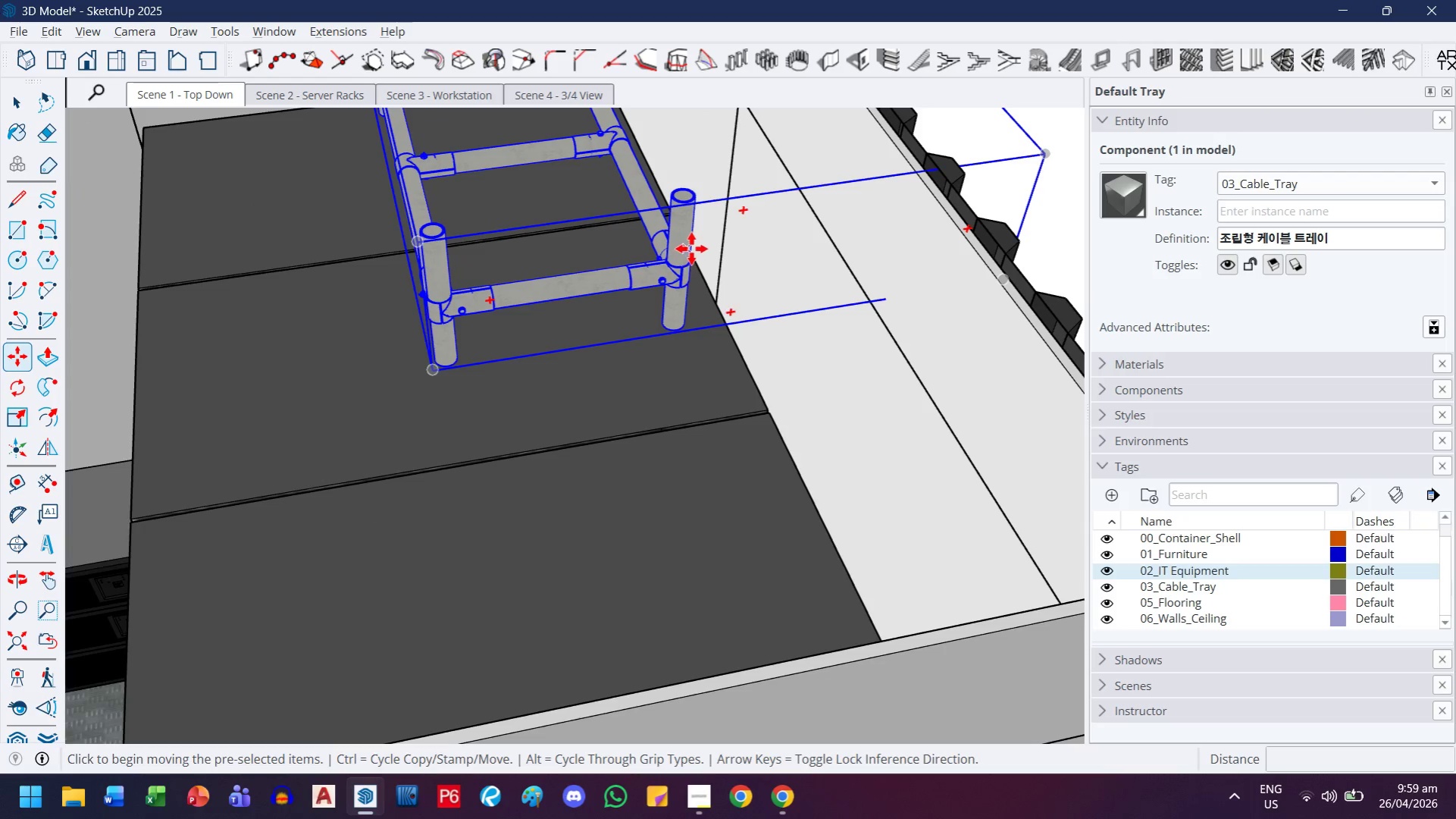 
left_click([691, 247])
 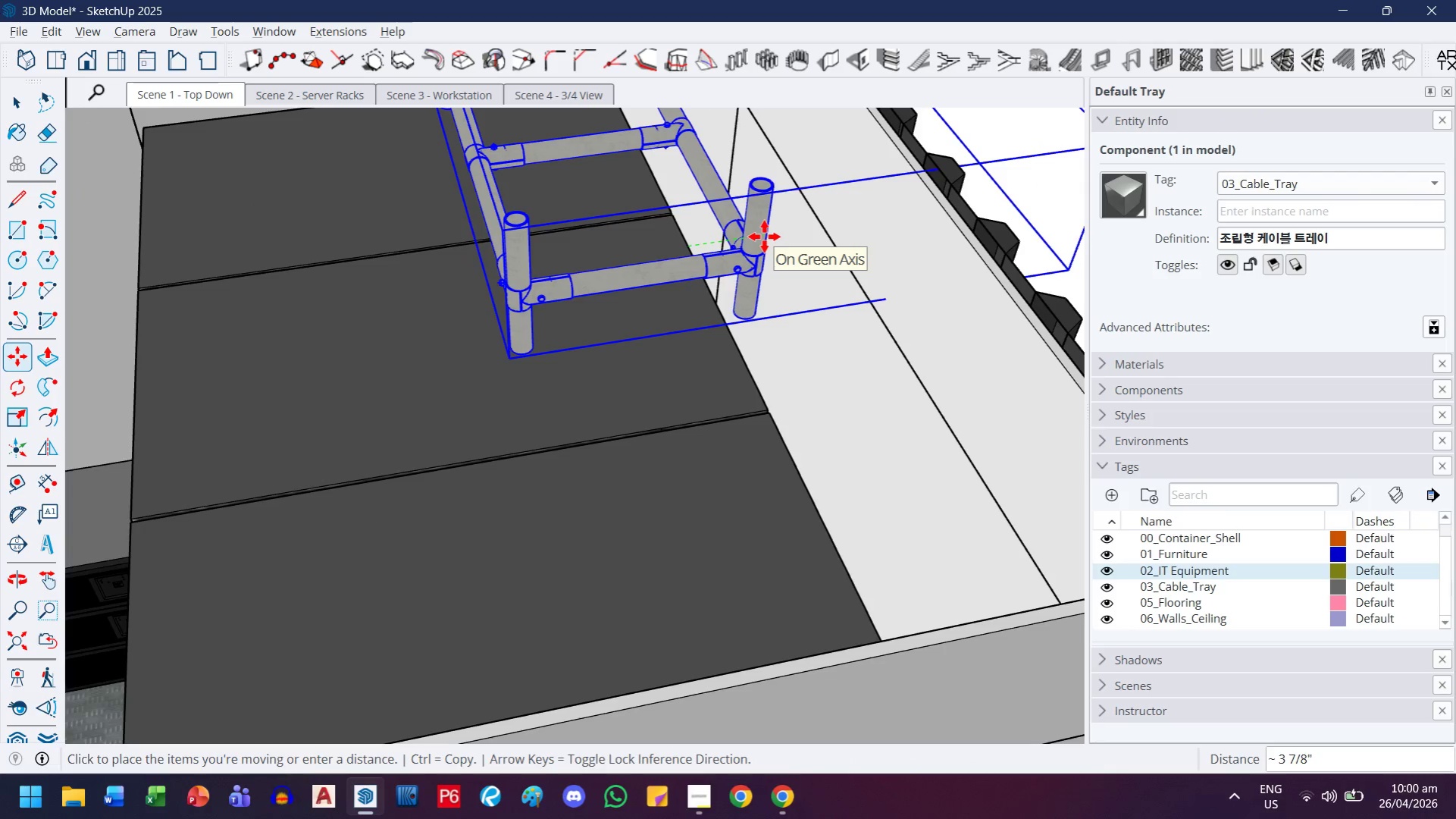 
key(ArrowLeft)
 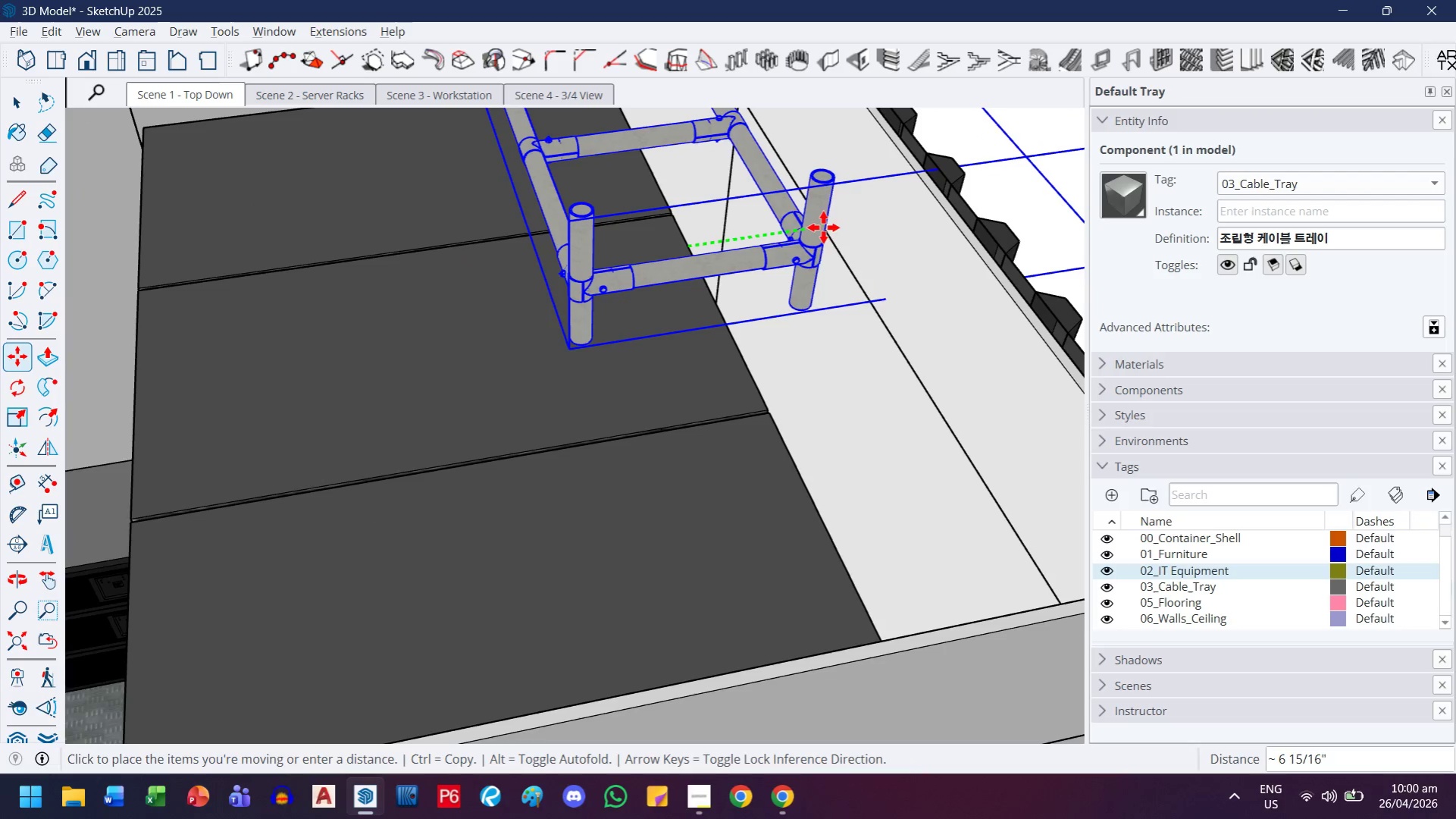 
left_click([823, 228])
 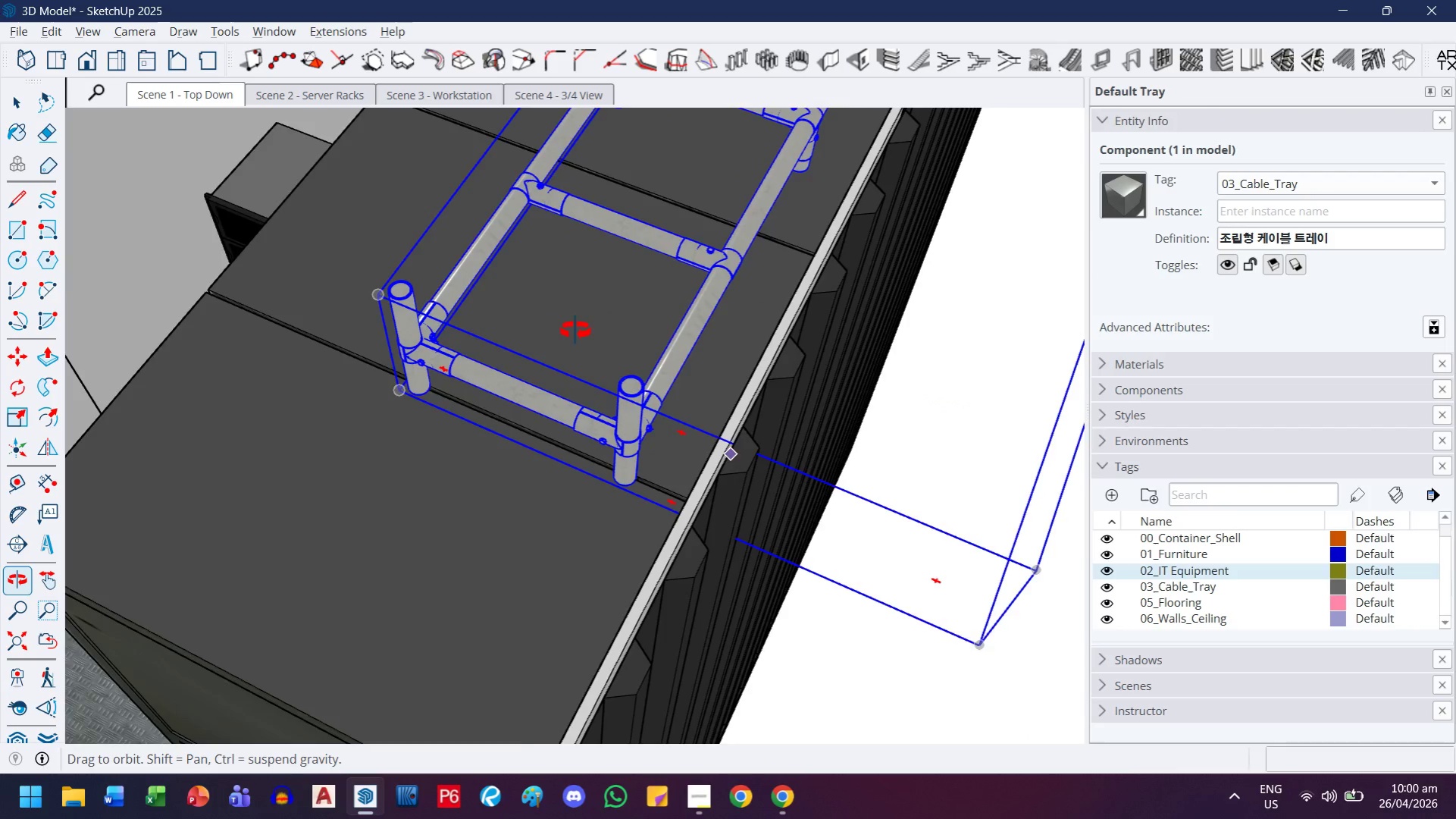 
scroll: coordinate [575, 331], scroll_direction: down, amount: 1.0
 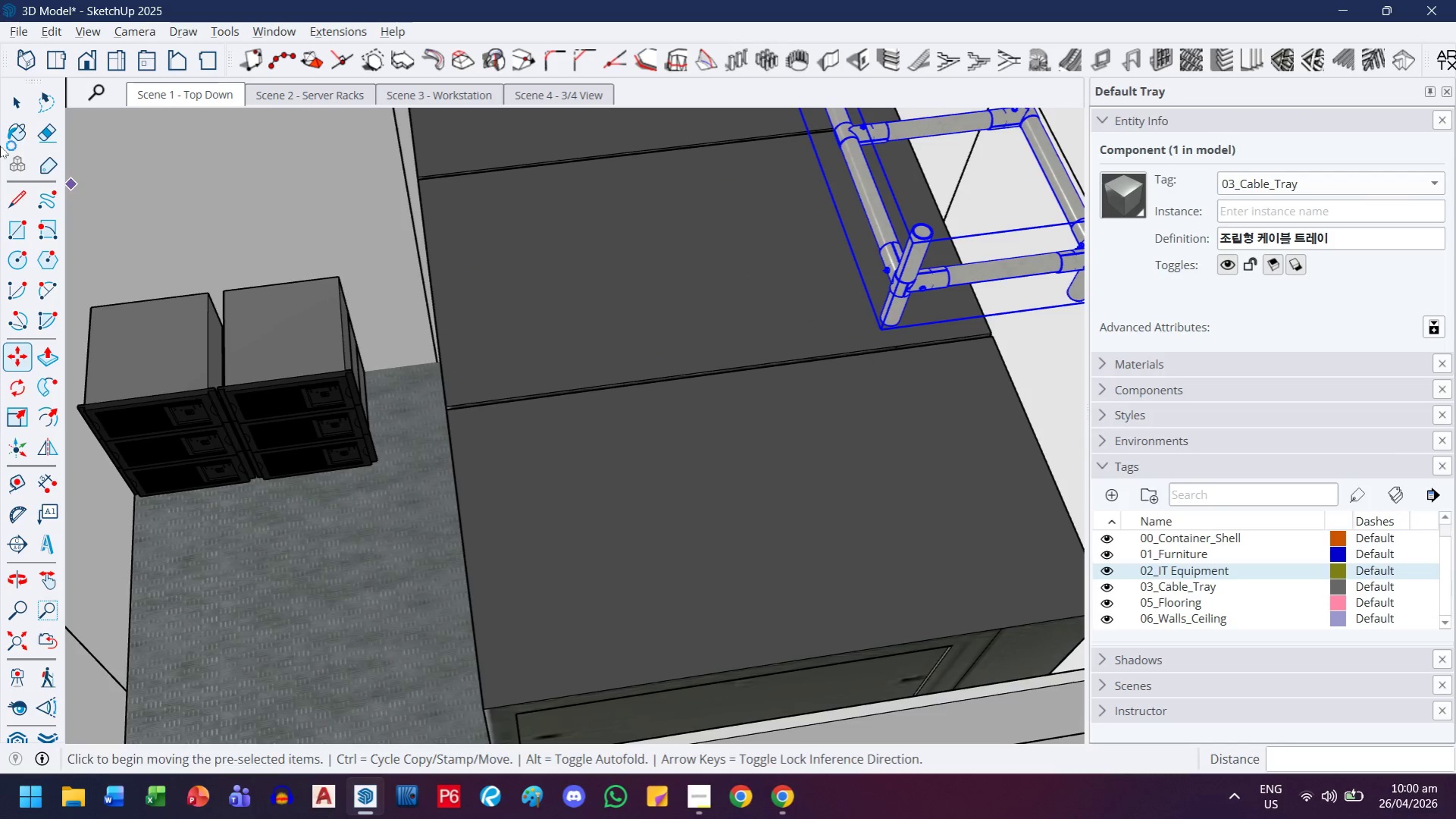 
left_click([19, 123])
 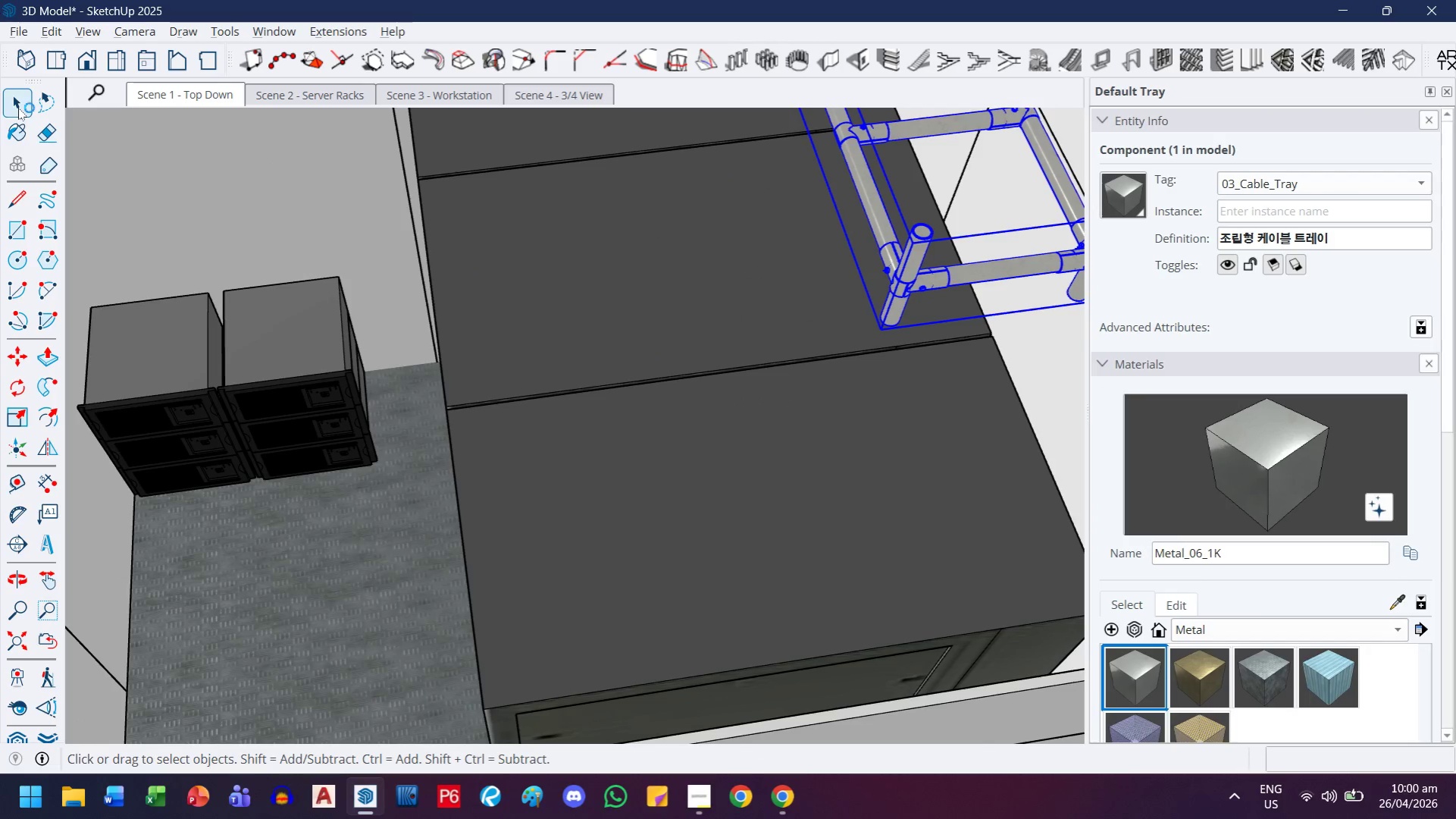 
scroll: coordinate [630, 267], scroll_direction: down, amount: 4.0
 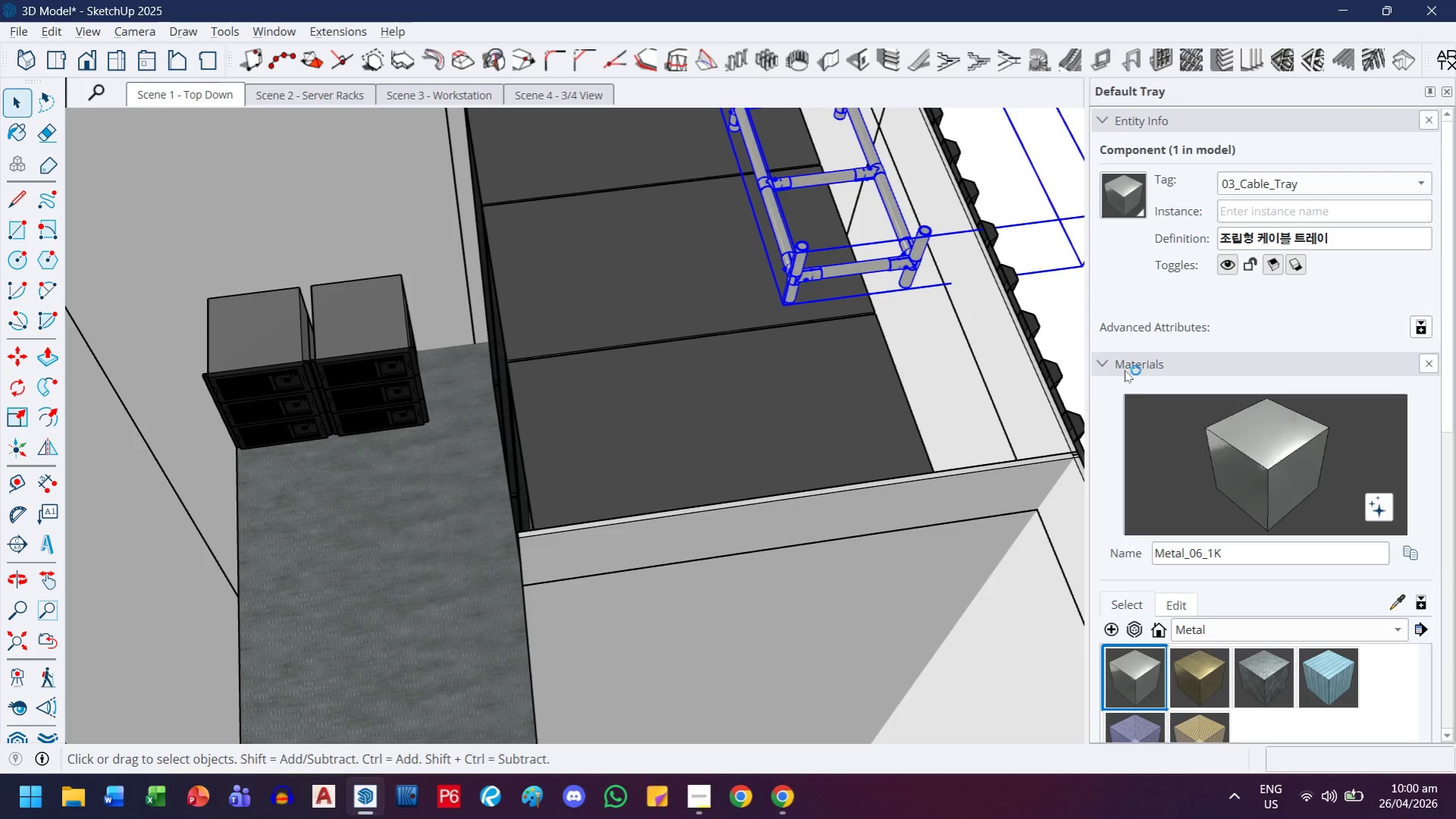 
left_click([1124, 372])
 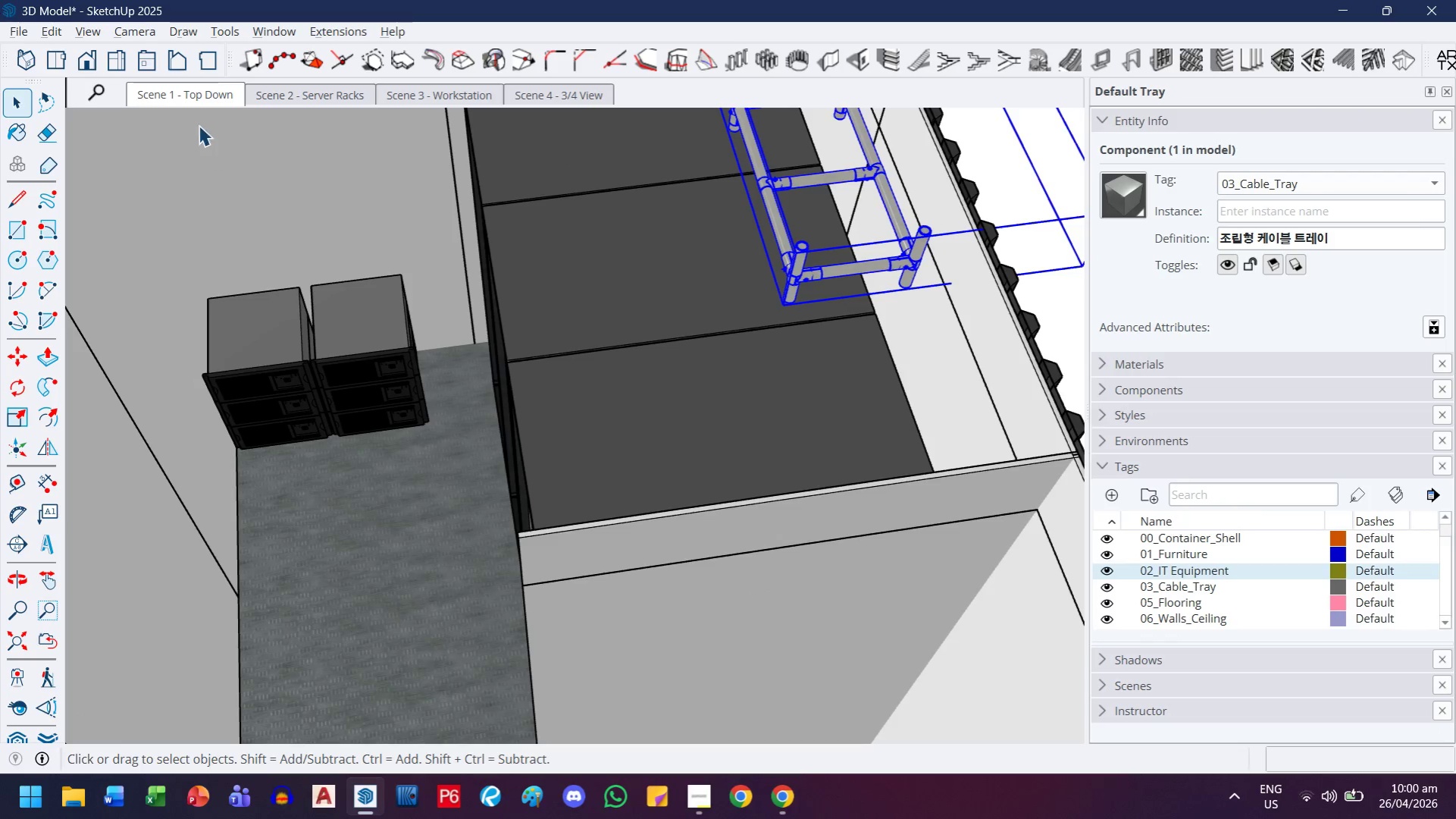 
double_click([205, 105])
 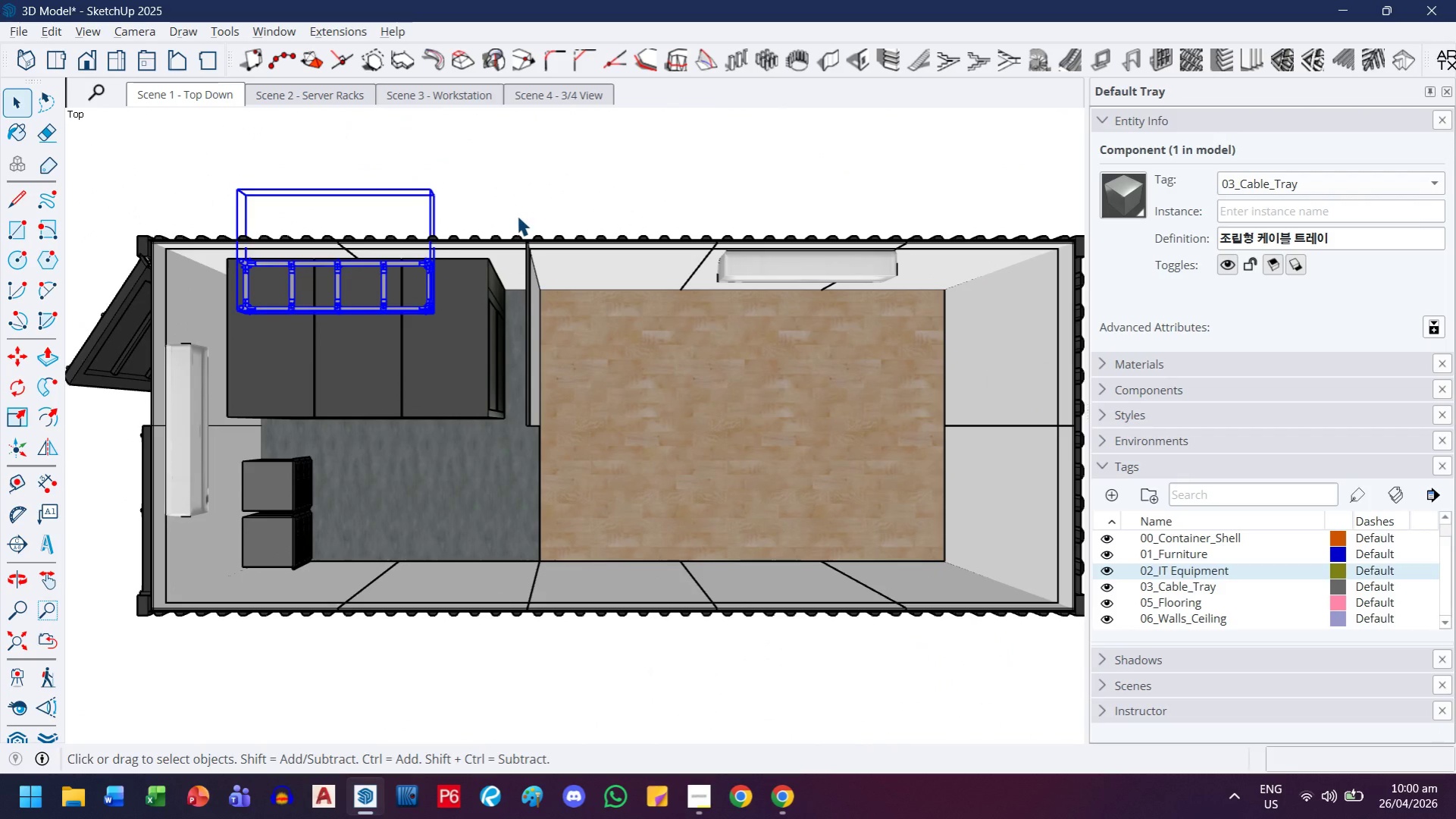 
left_click([568, 177])
 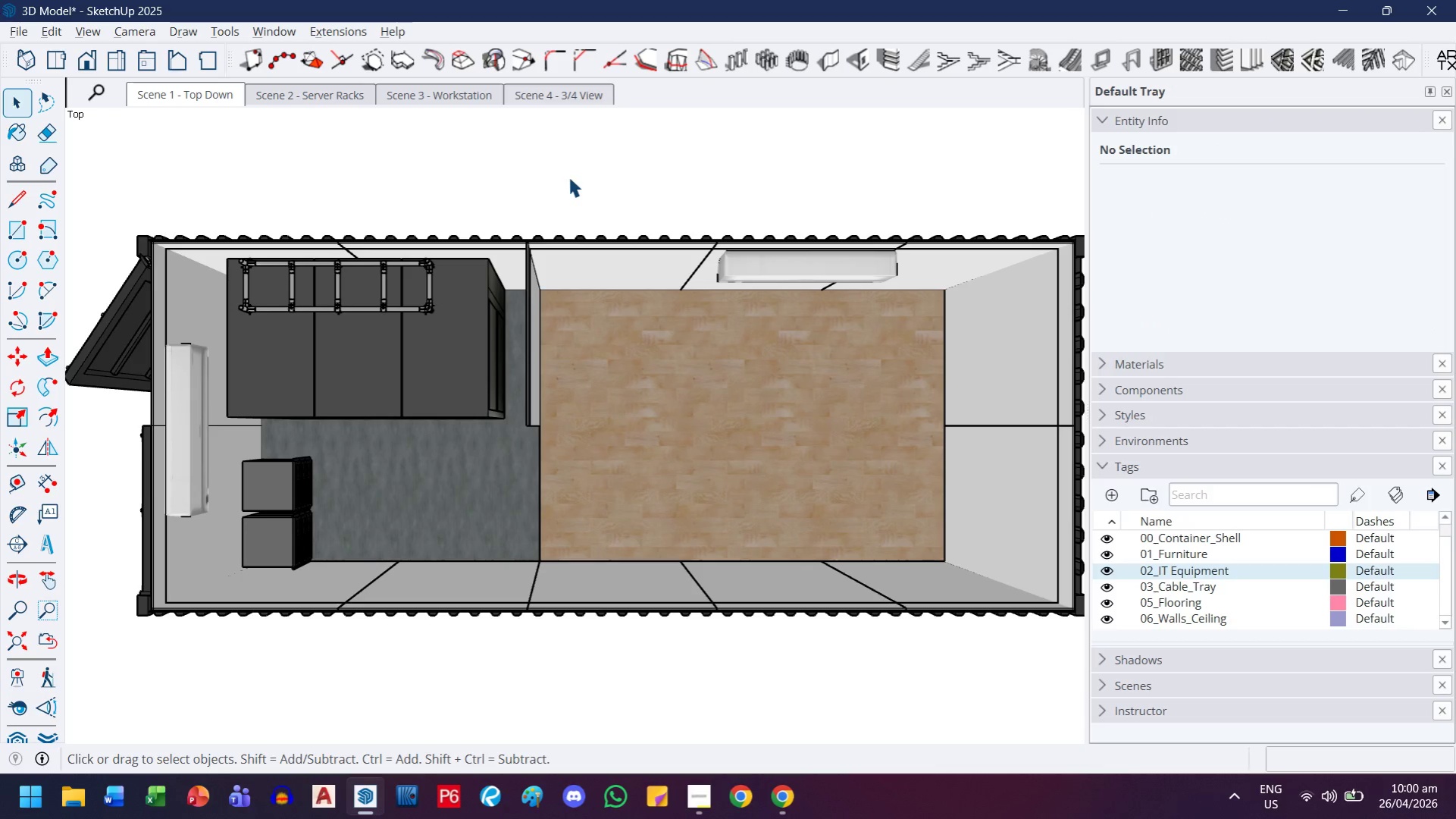 
key(Control+ControlLeft)
 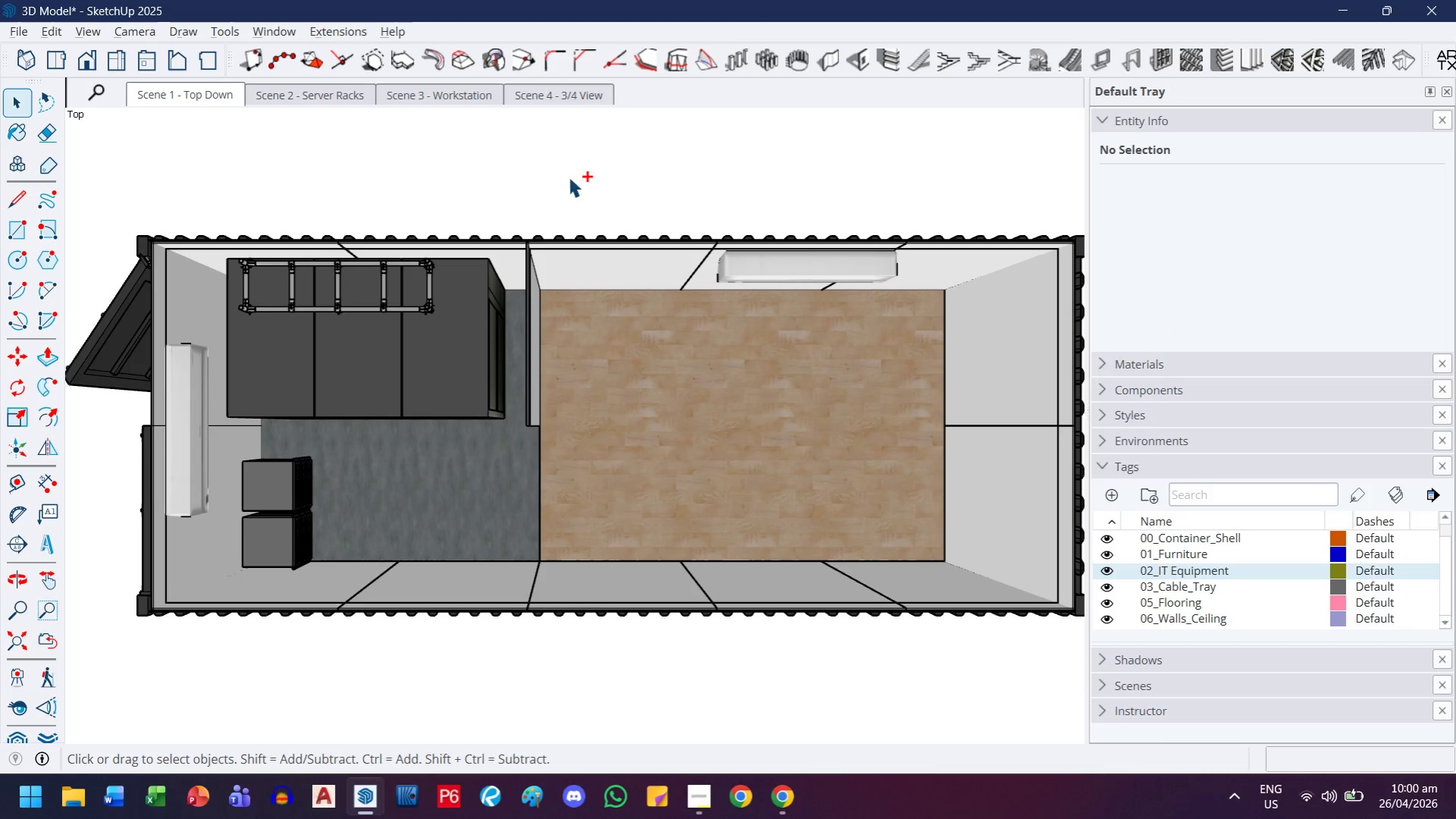 
key(Control+S)
 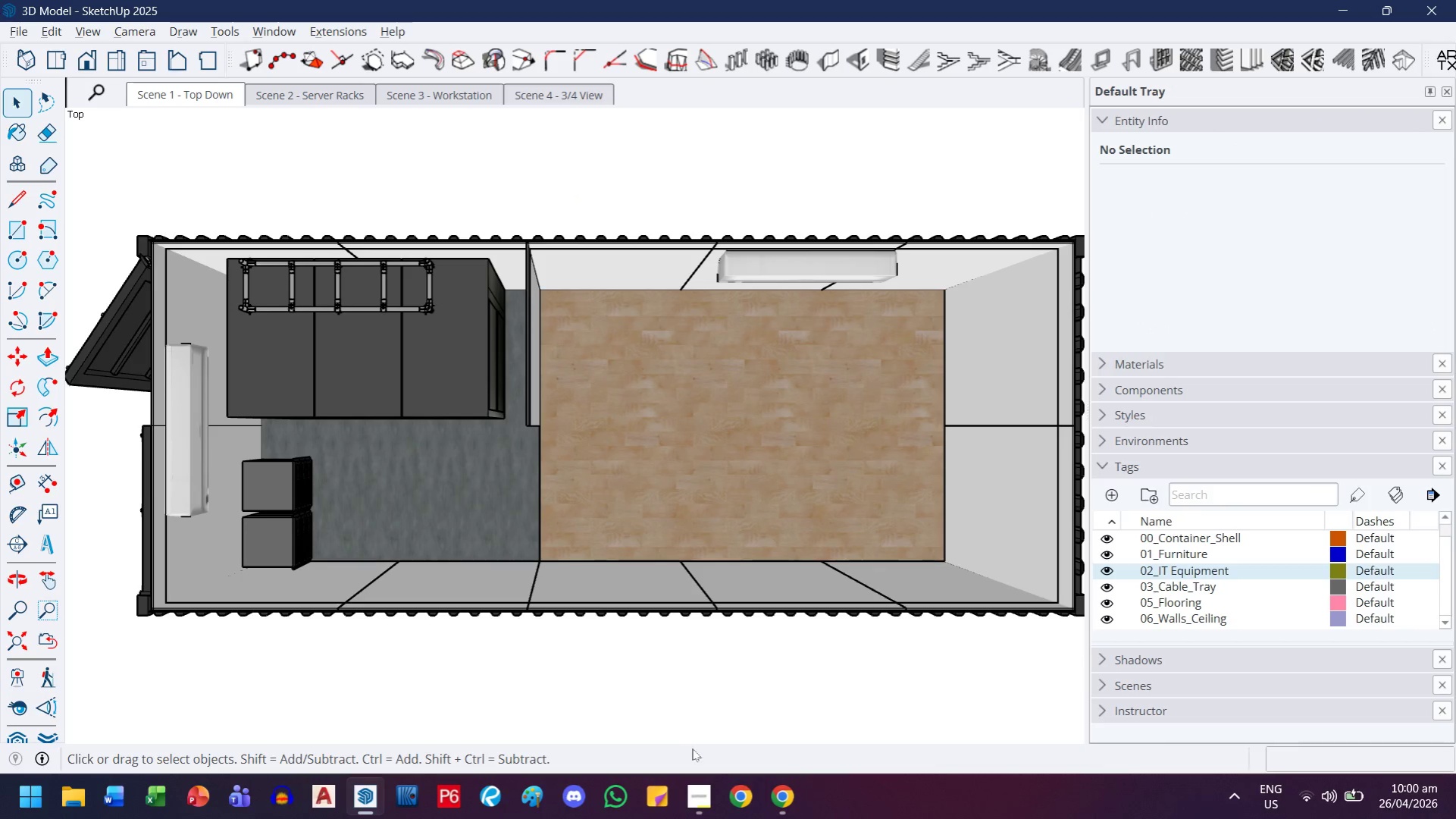 
left_click([689, 793])